 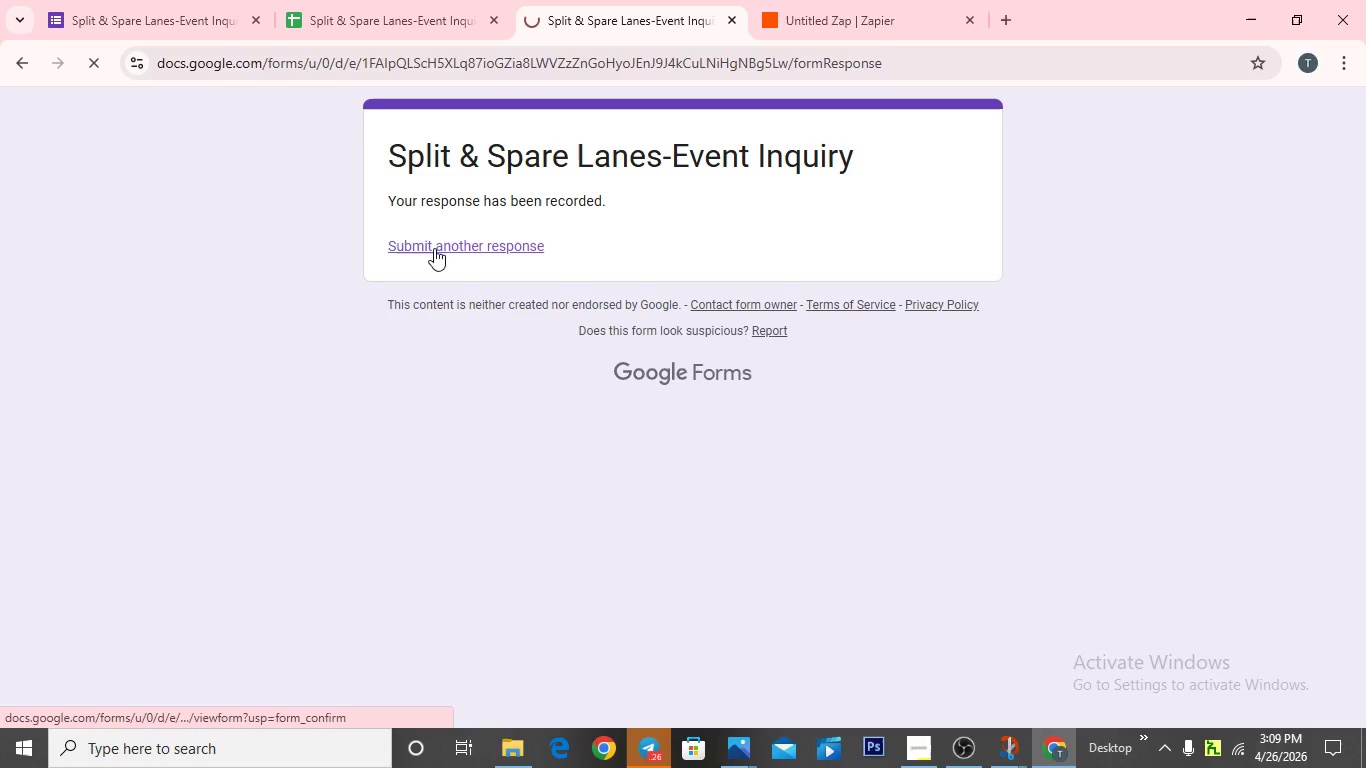 
left_click([384, 25])
 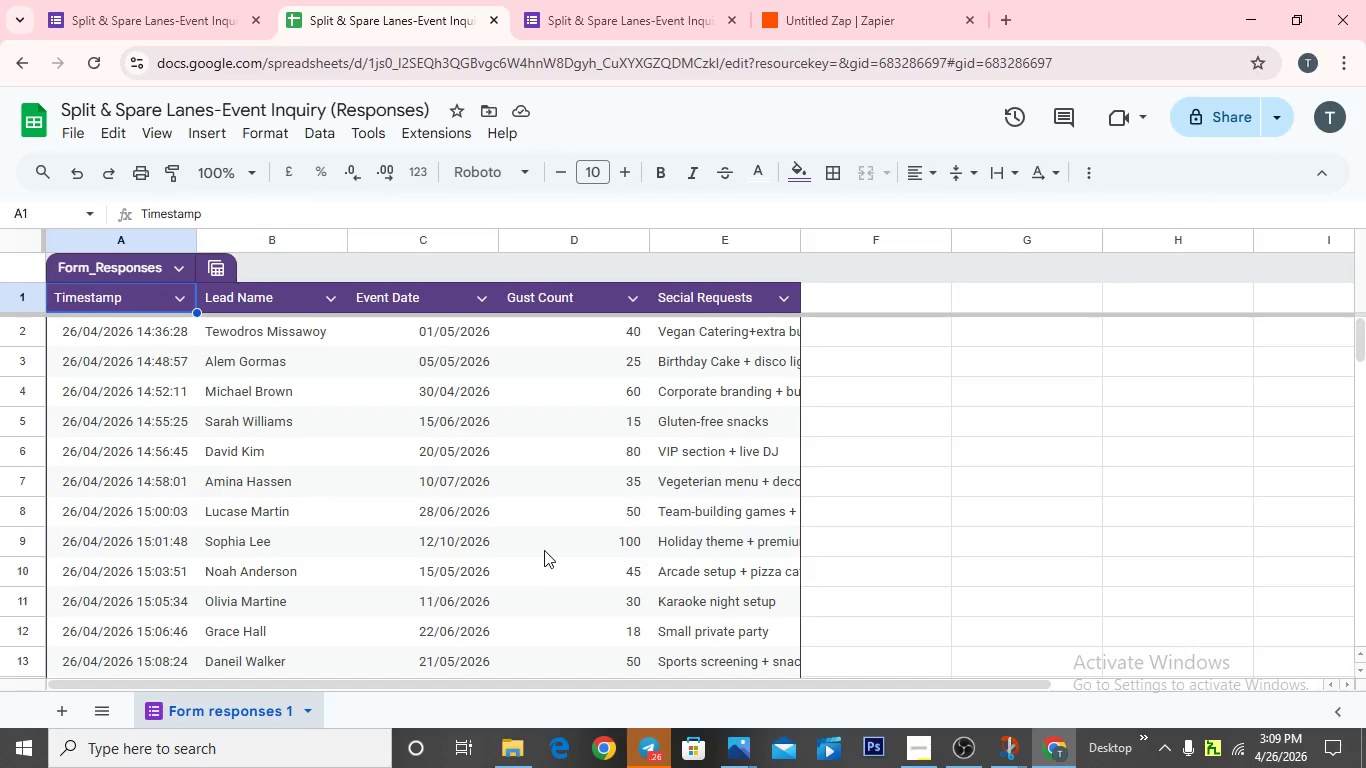 
scroll: coordinate [544, 548], scroll_direction: down, amount: 2.0
 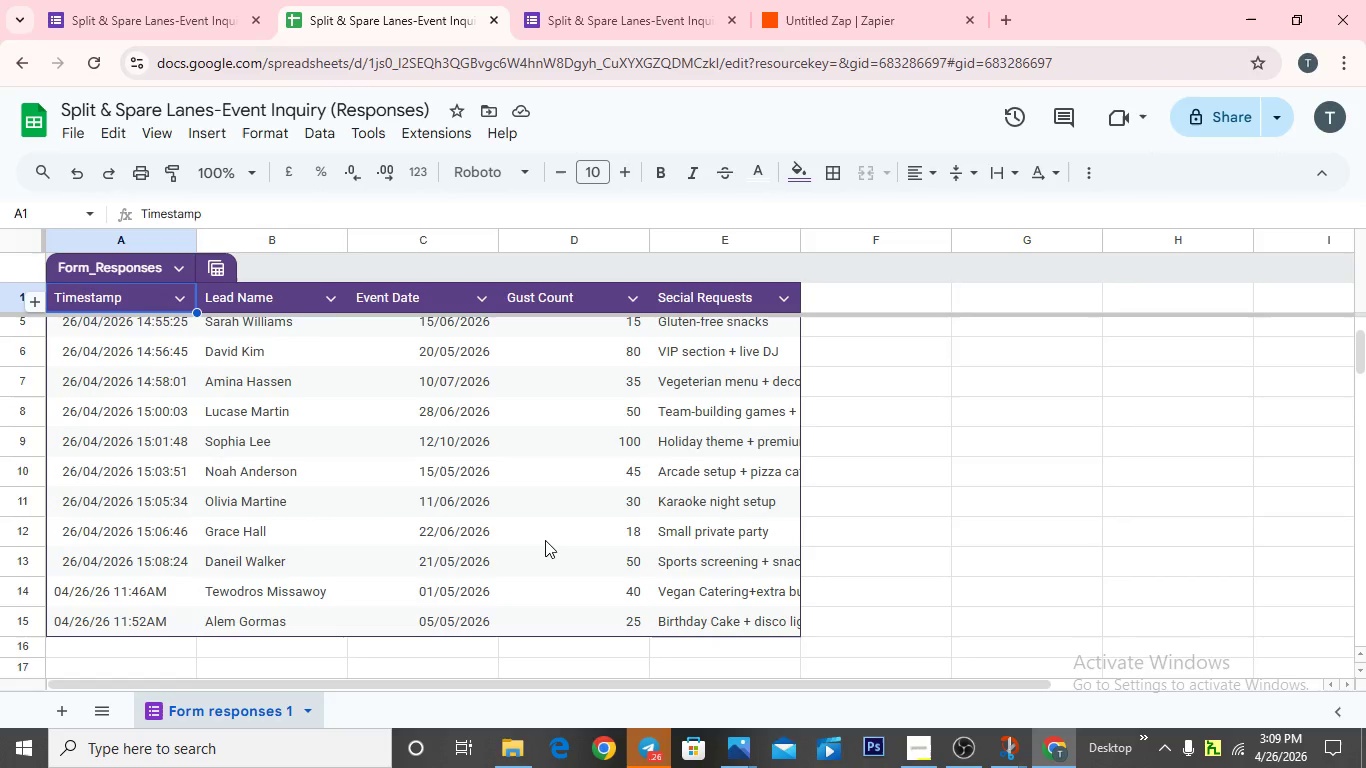 
scroll: coordinate [545, 540], scroll_direction: up, amount: 2.0
 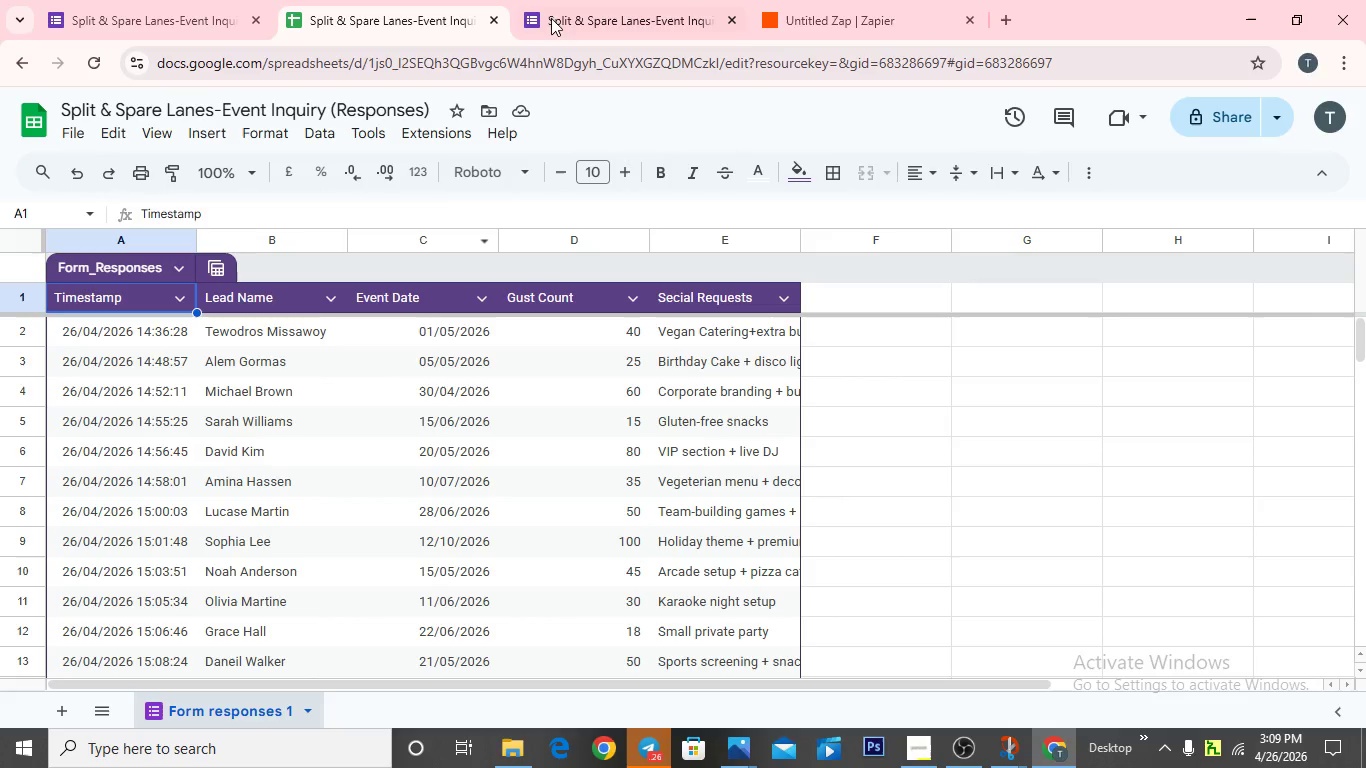 
left_click([612, 16])
 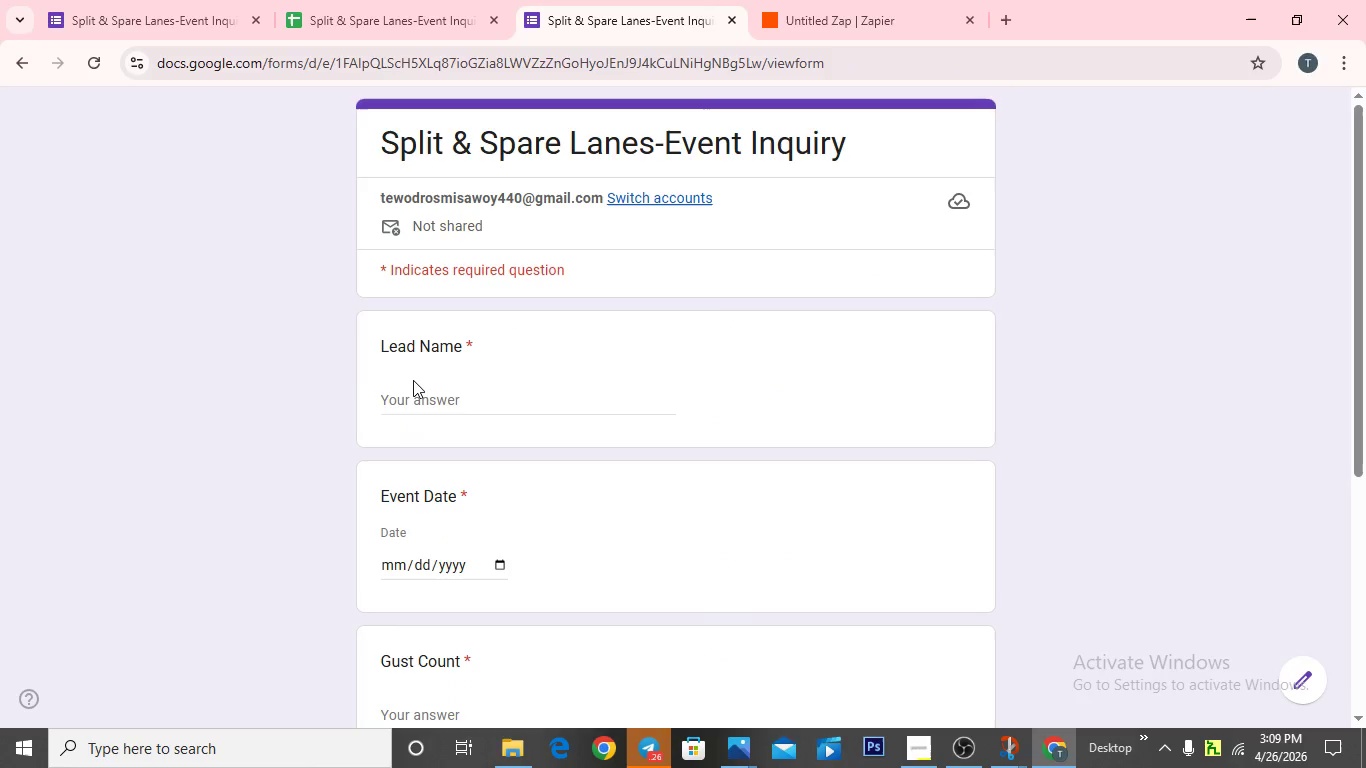 
left_click([413, 397])
 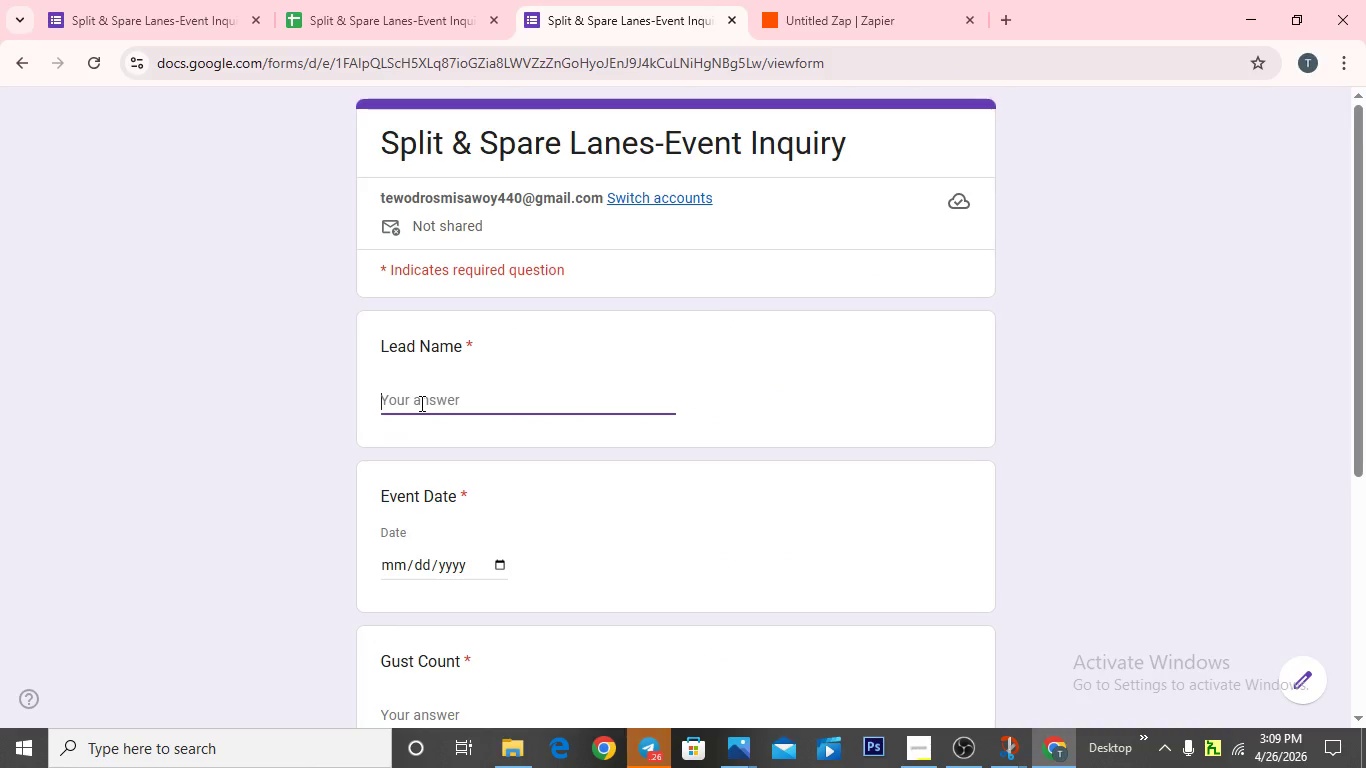 
key(CapsLock)
 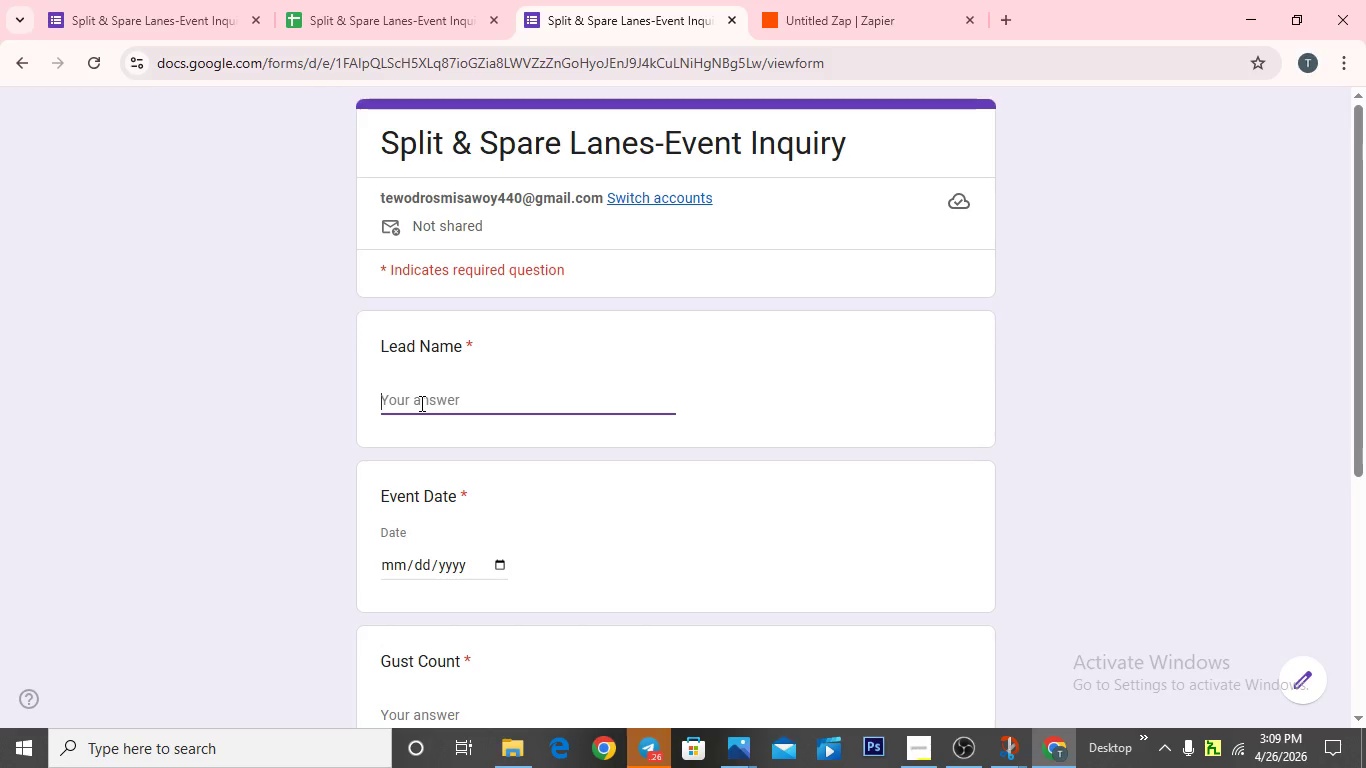 
type(Liy Robinson)
 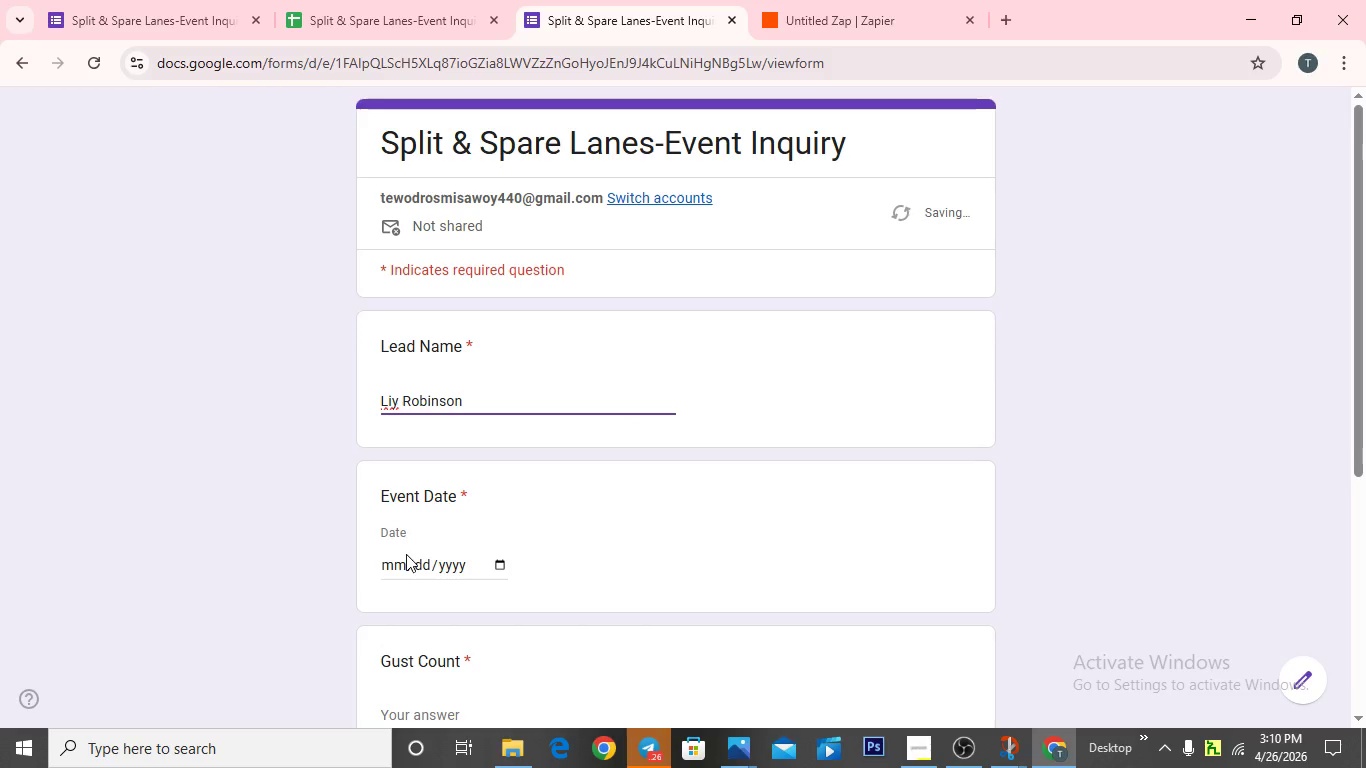 
left_click([406, 556])
 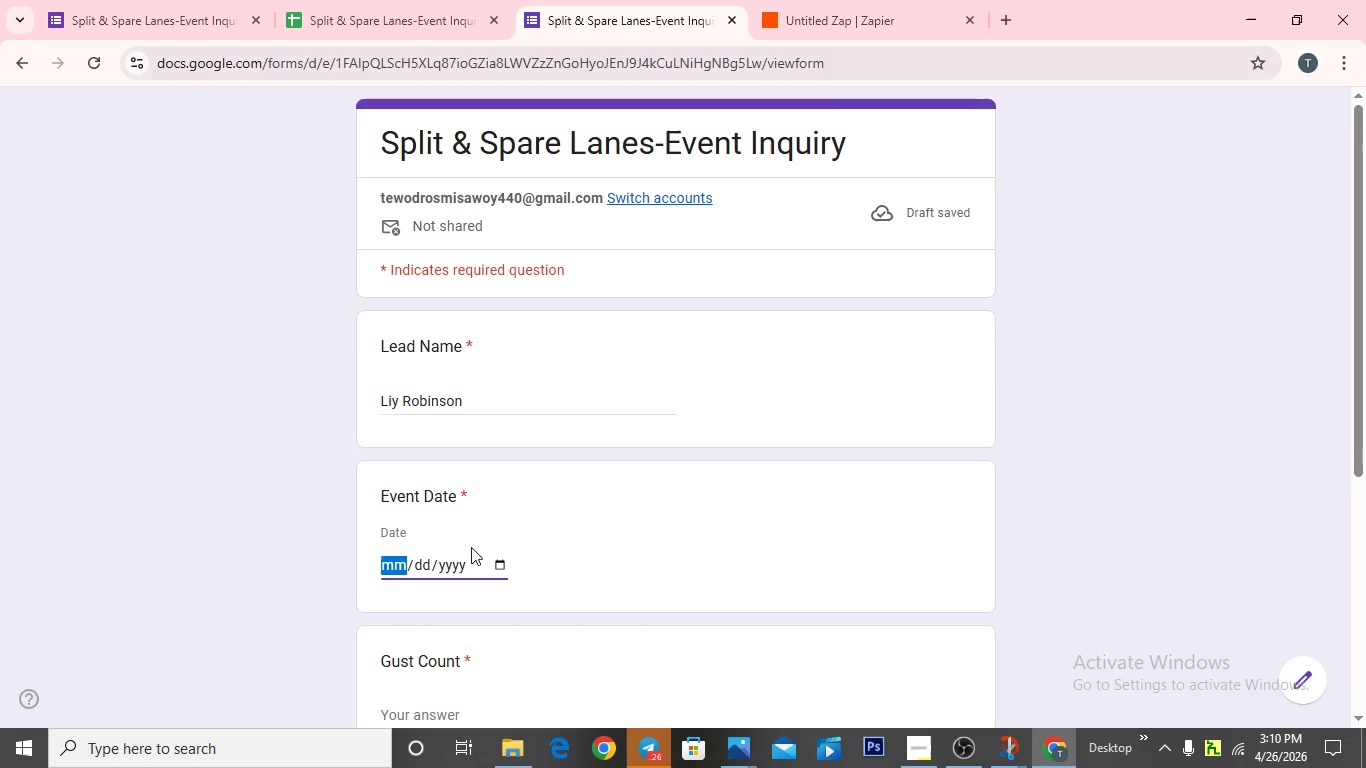 
key(Backspace)
type(0503)
 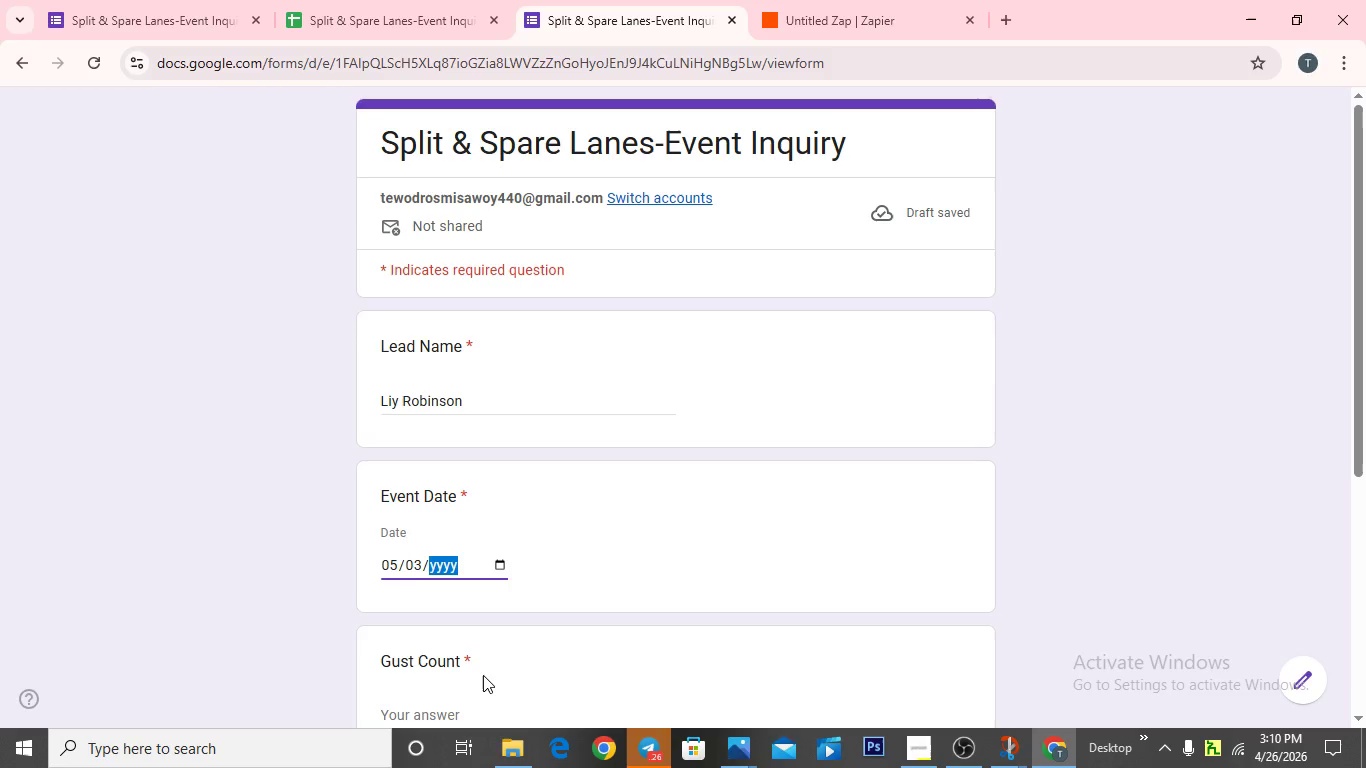 
scroll: coordinate [483, 675], scroll_direction: down, amount: 2.0
 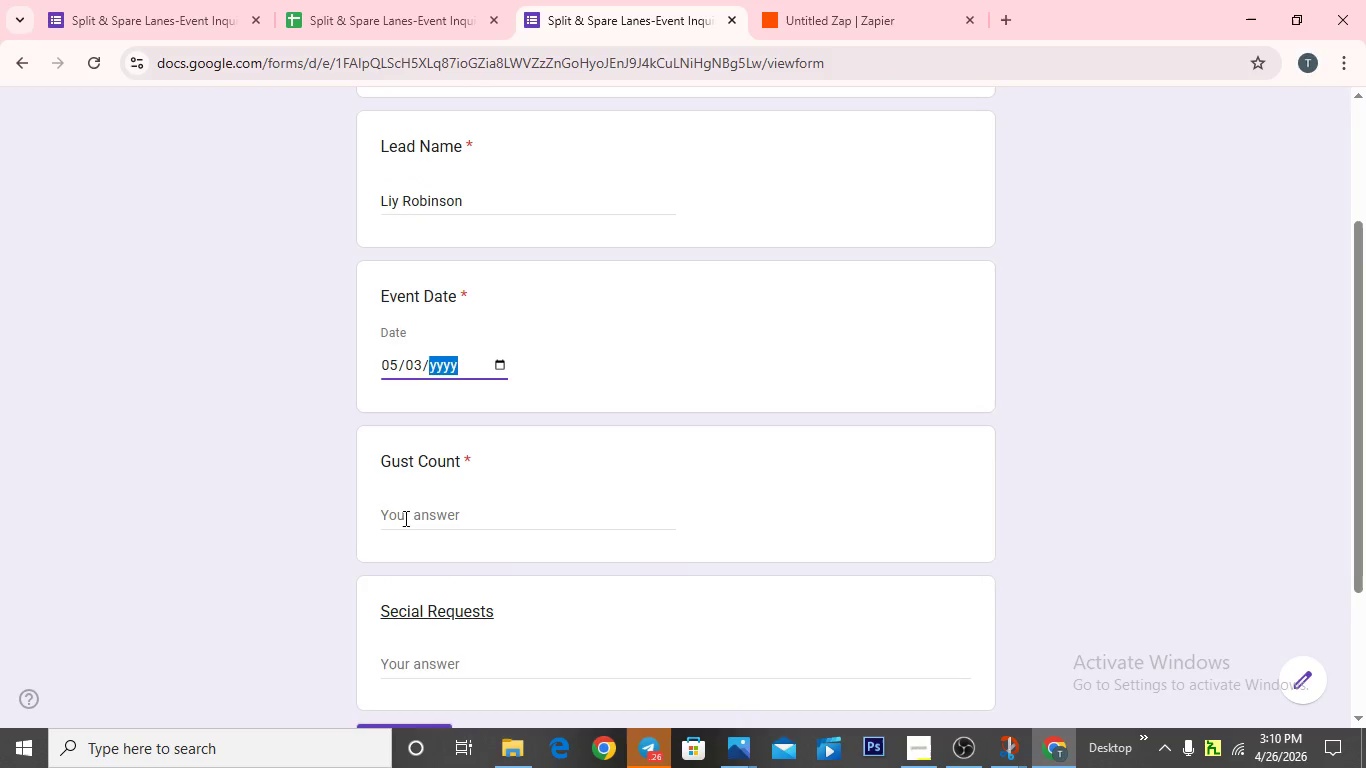 
type(22)
 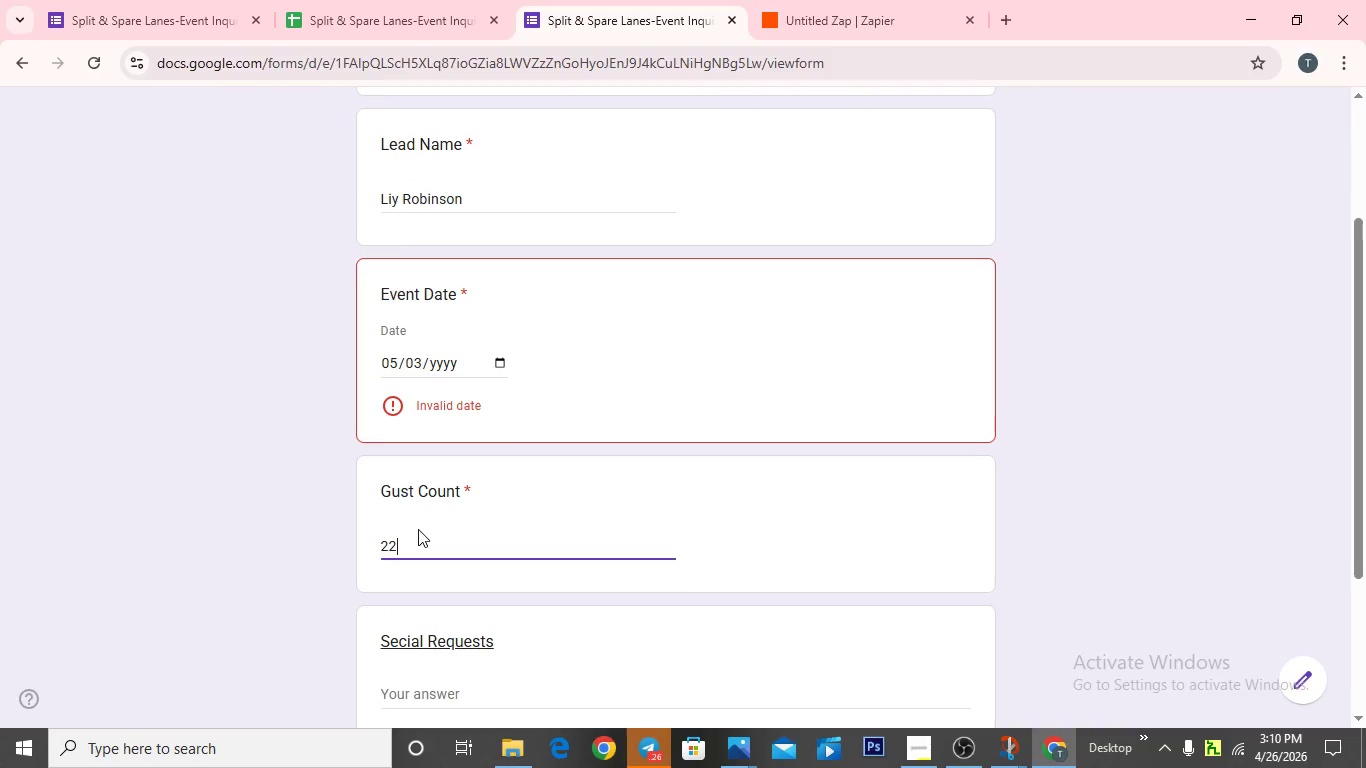 
scroll: coordinate [418, 529], scroll_direction: down, amount: 2.0
 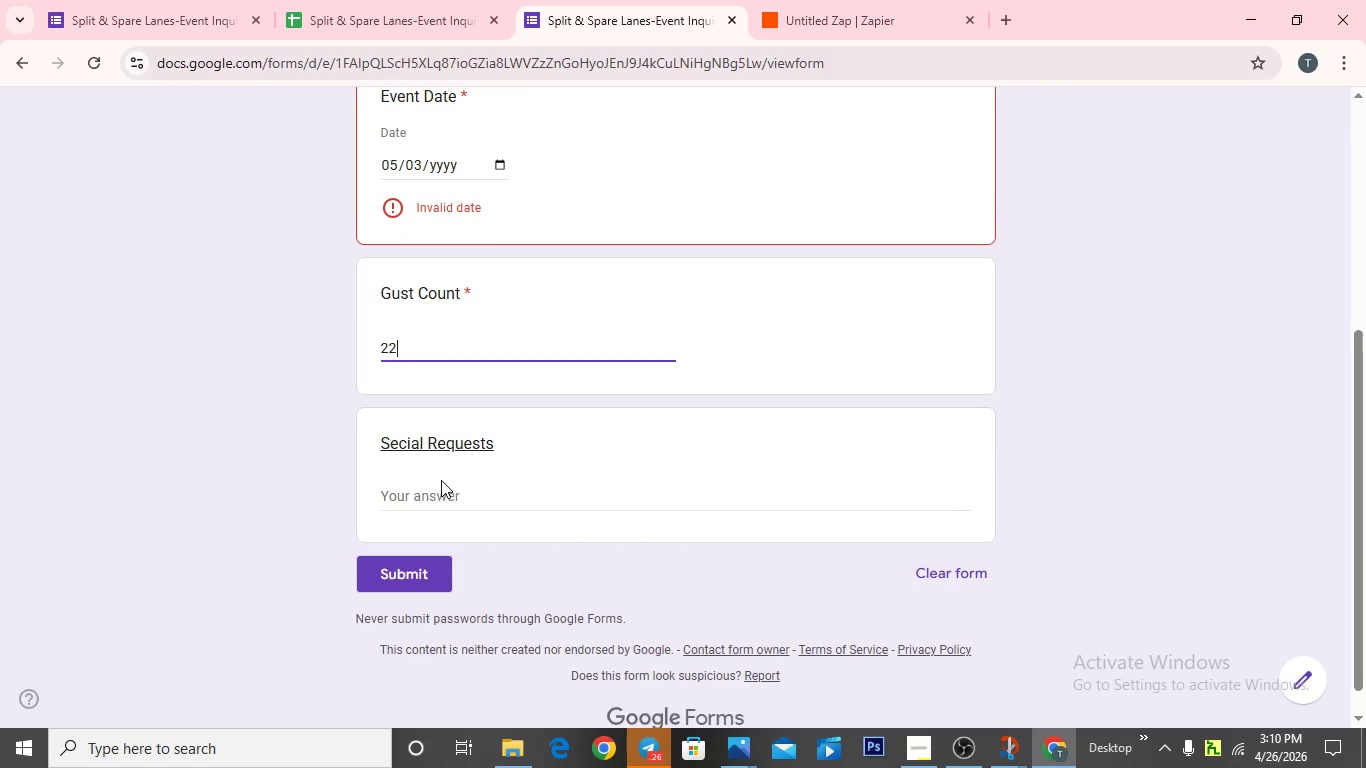 
left_click([443, 482])
 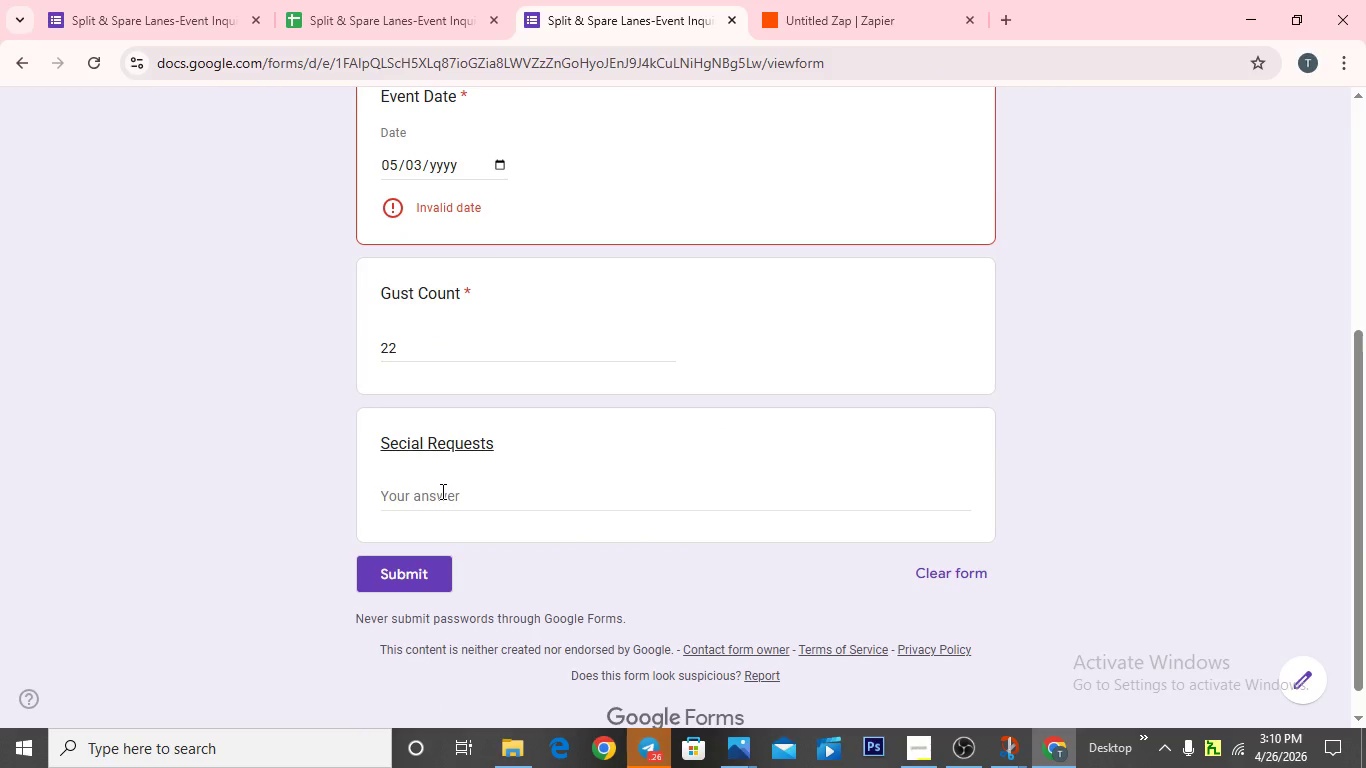 
left_click([441, 491])
 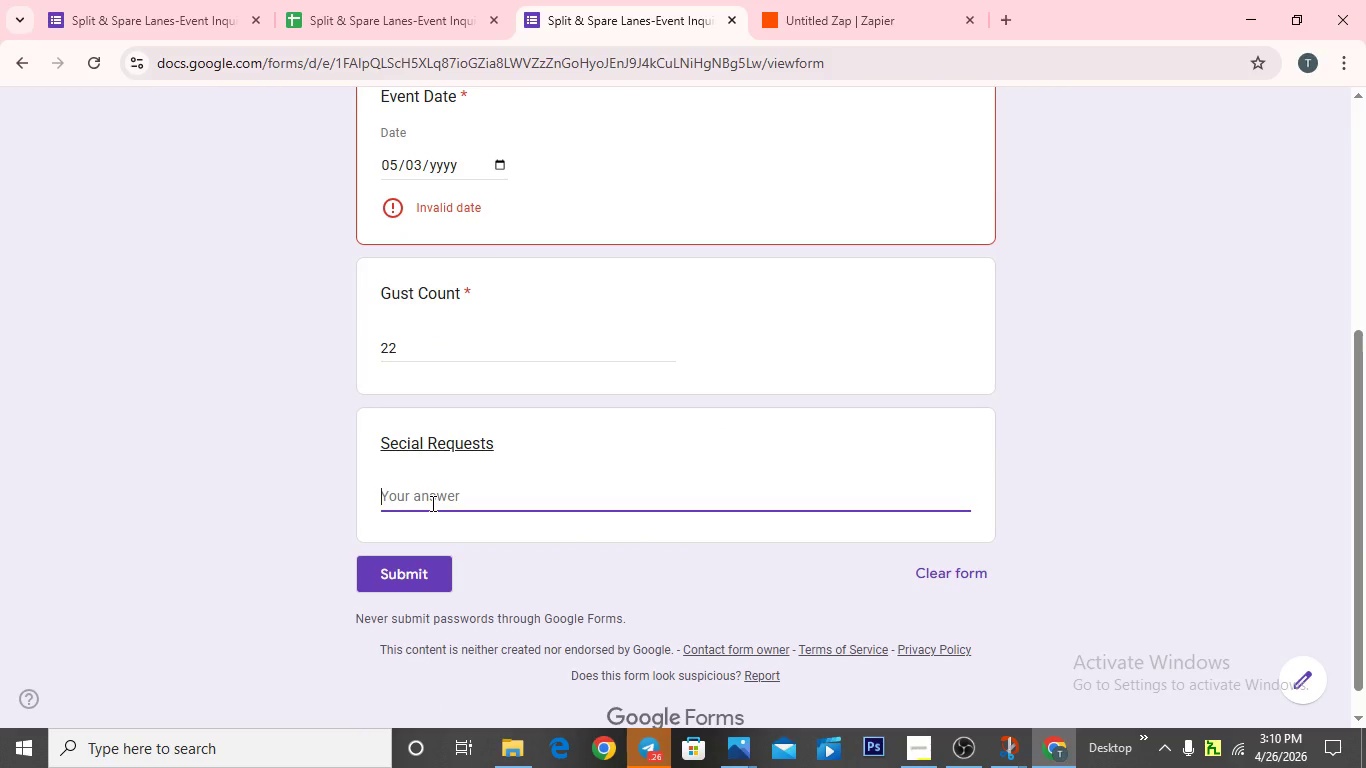 
type(Kids )
 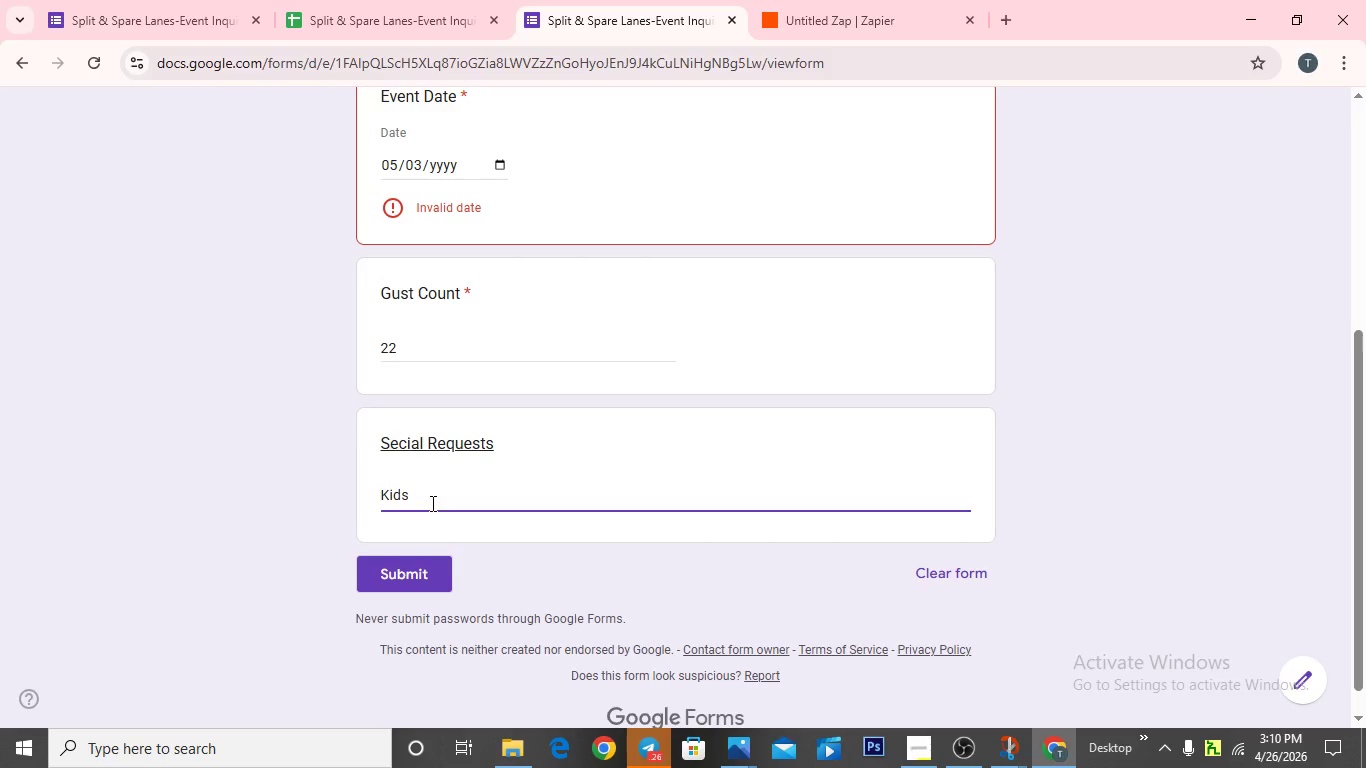 
type(party setup + balloons)
 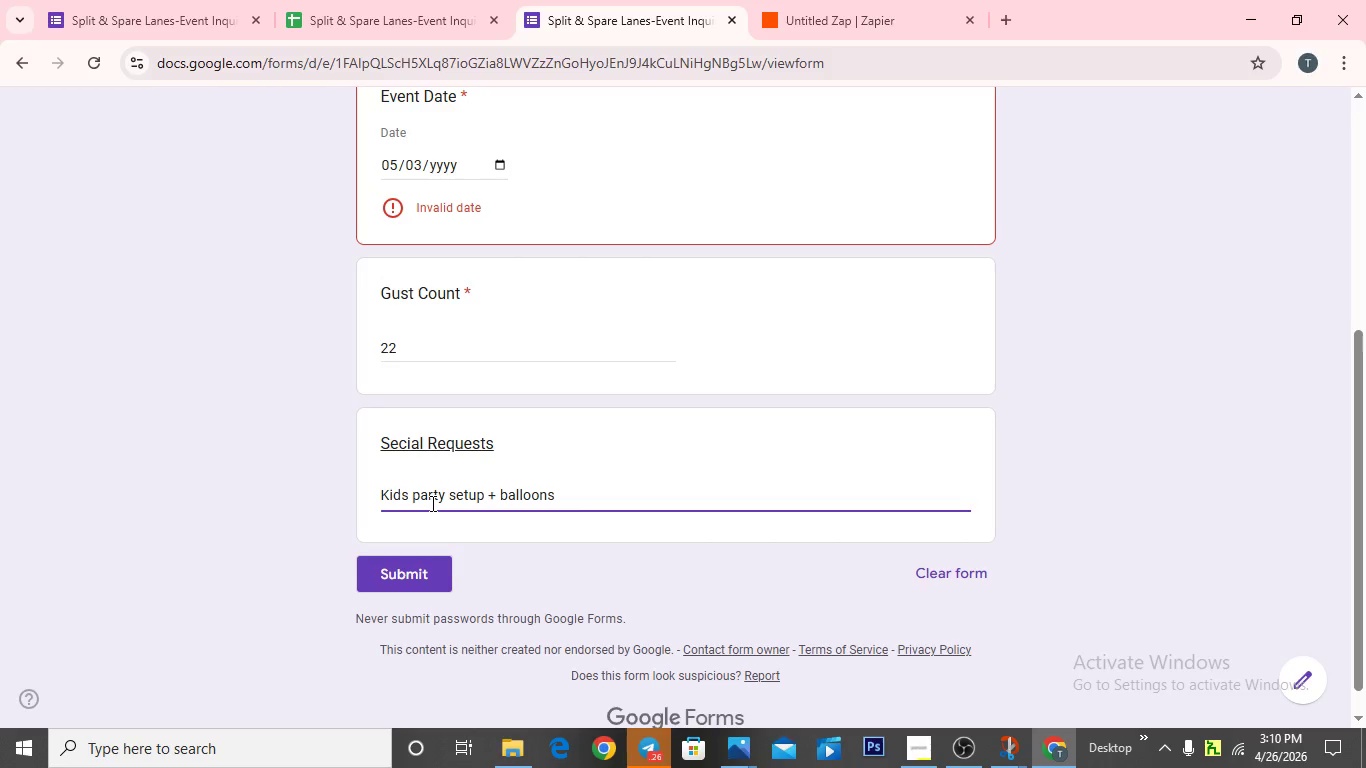 
wait(7.34)
 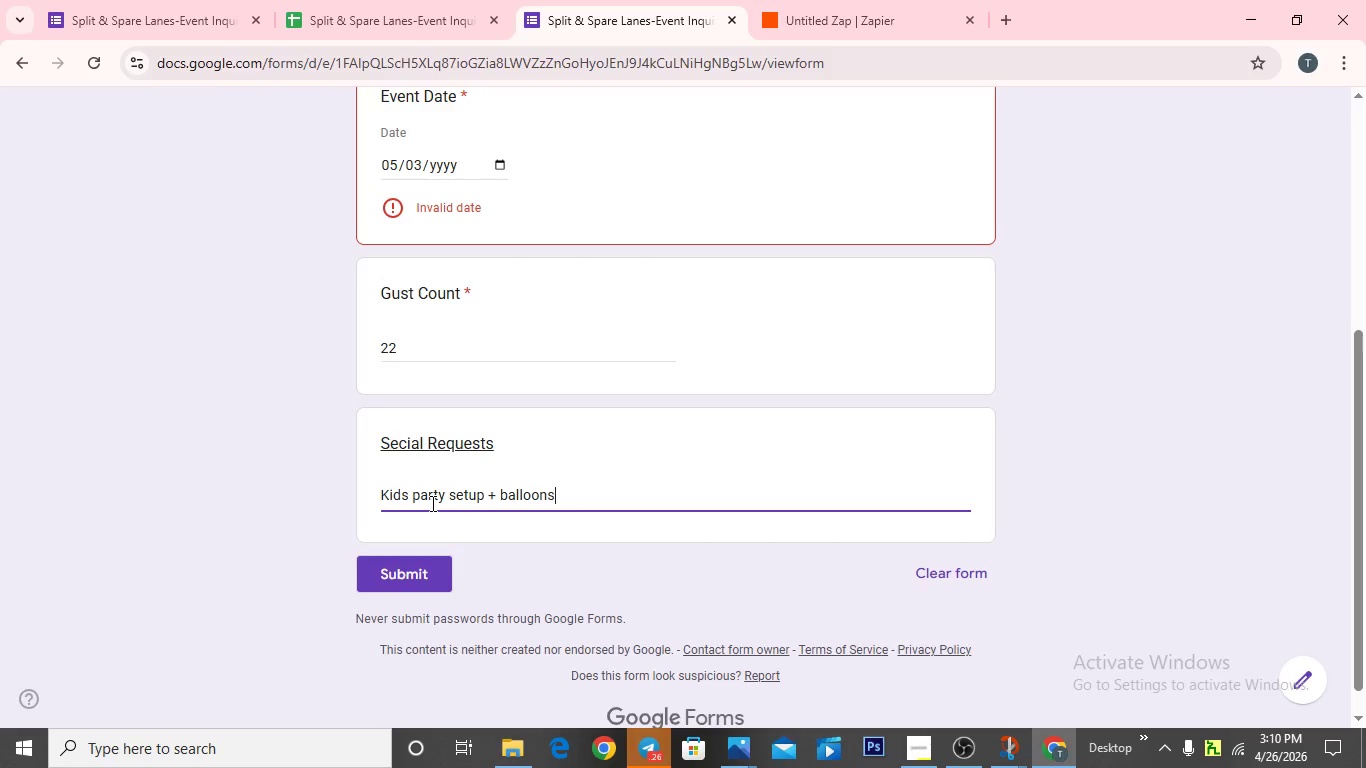 
left_click([456, 398])
 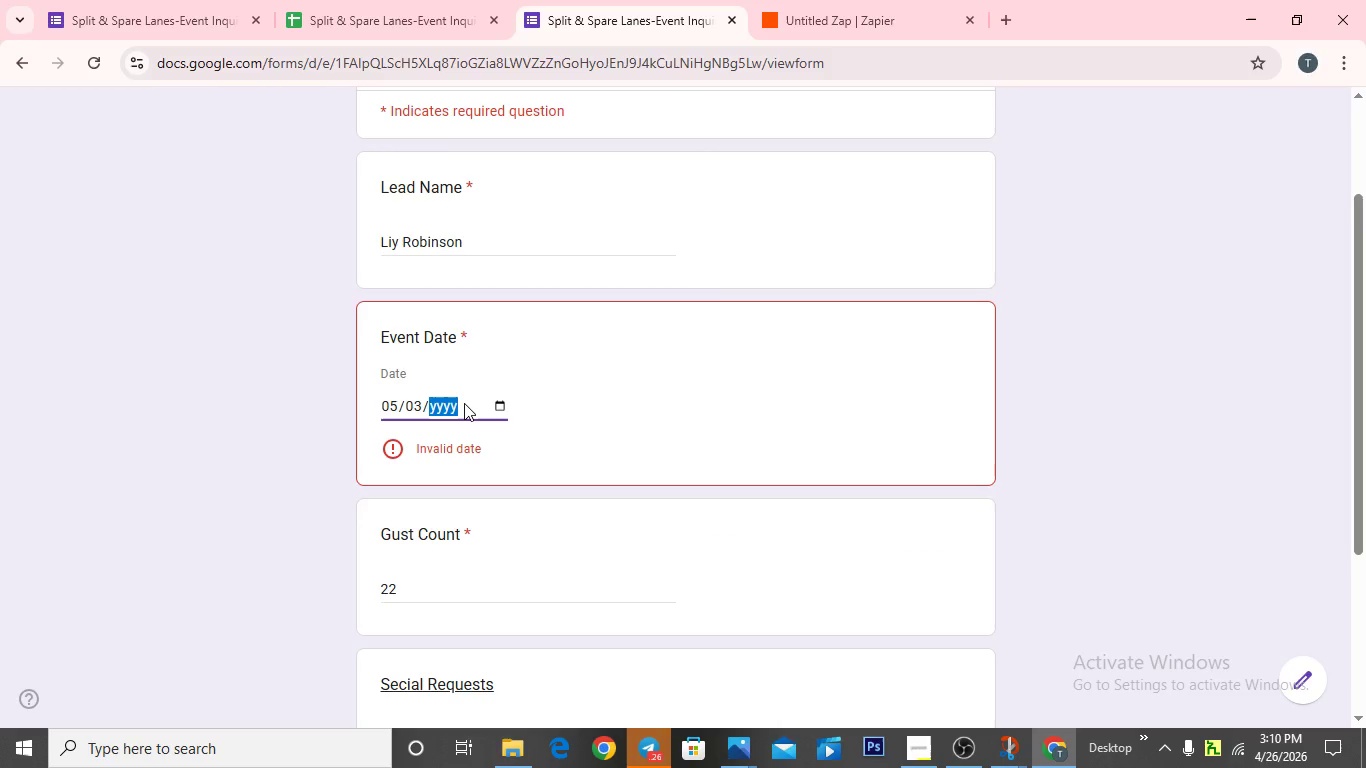 
type(2026)
 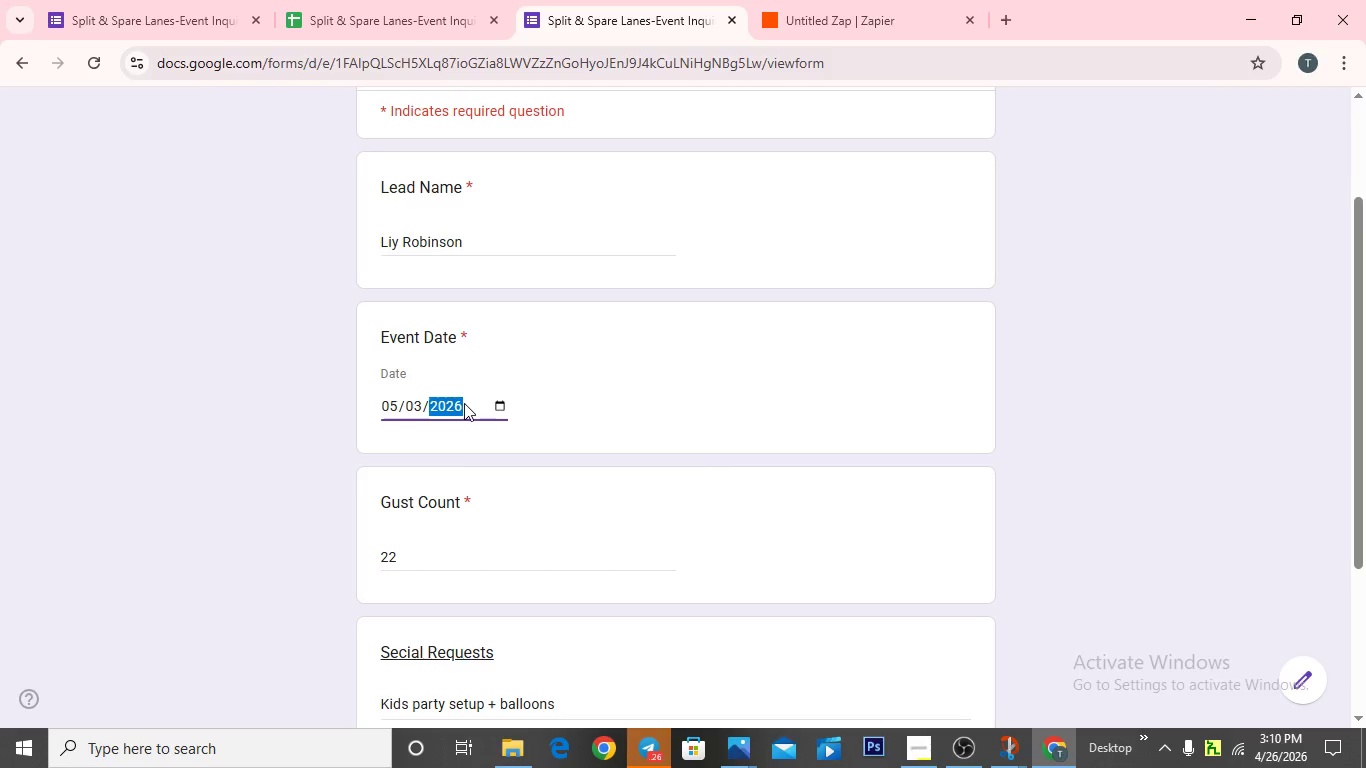 
scroll: coordinate [450, 454], scroll_direction: down, amount: 4.0
 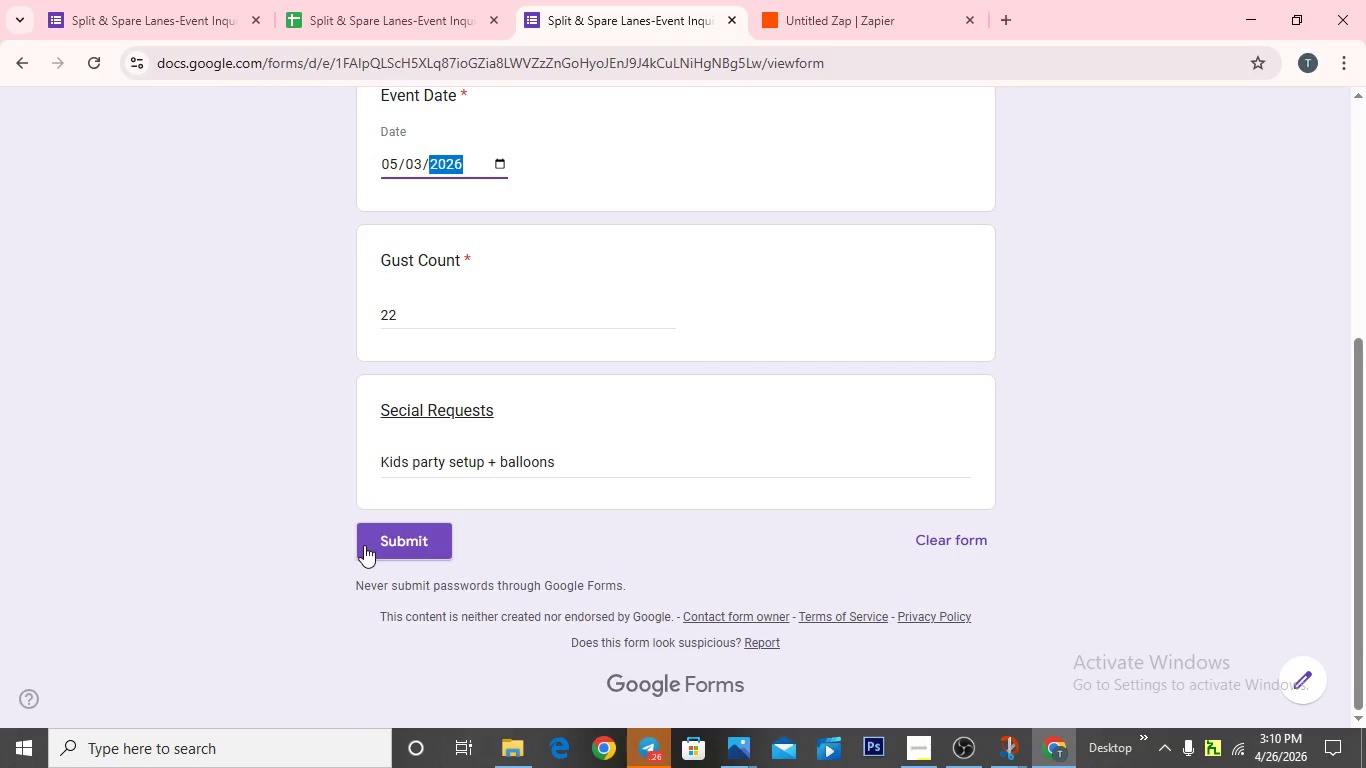 
left_click([364, 547])
 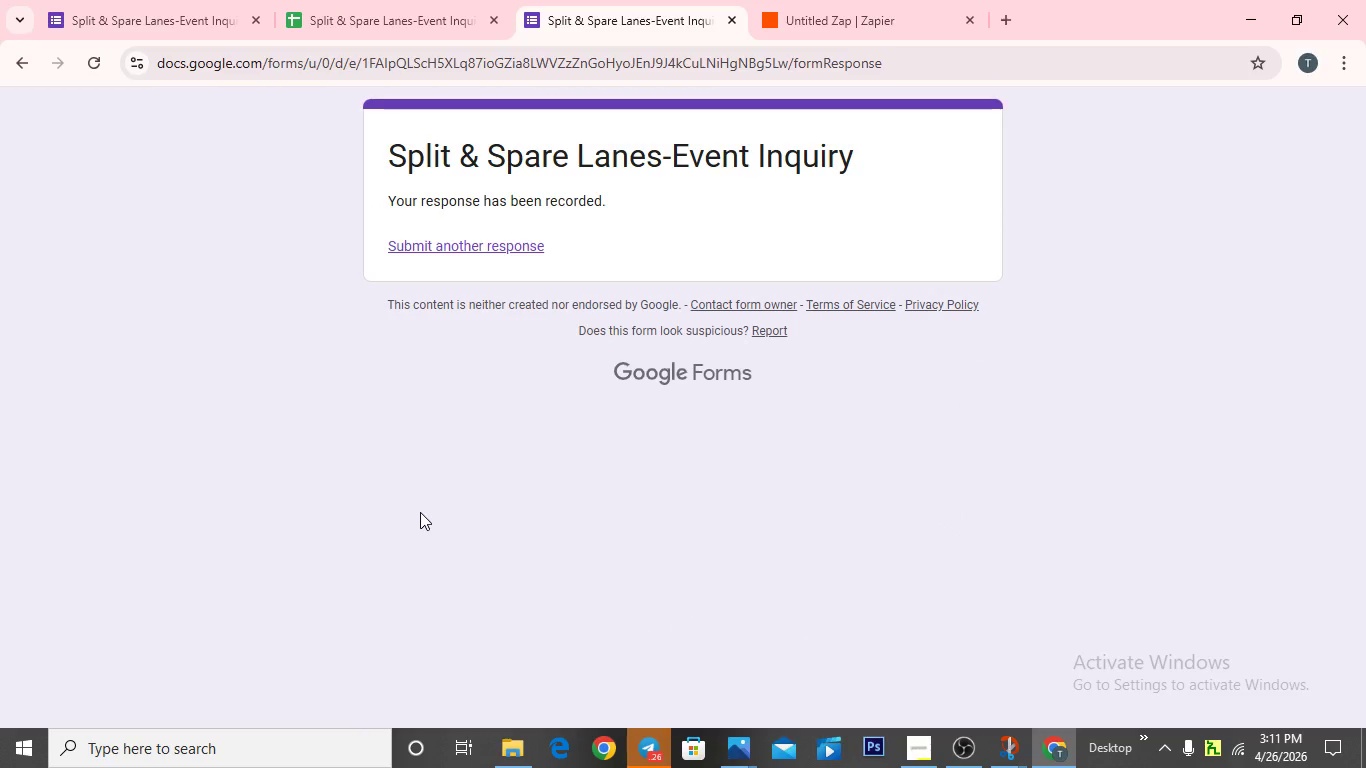 
wait(6.81)
 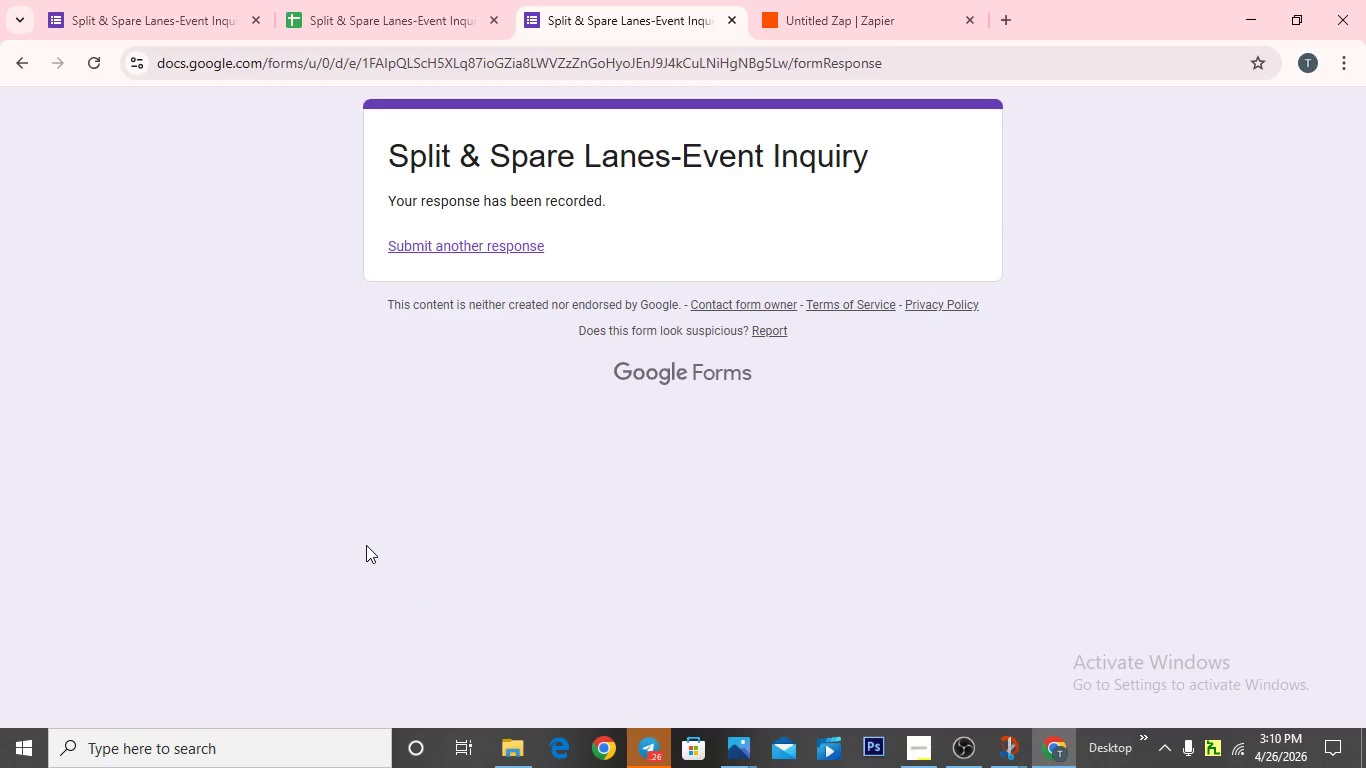 
left_click([827, 14])
 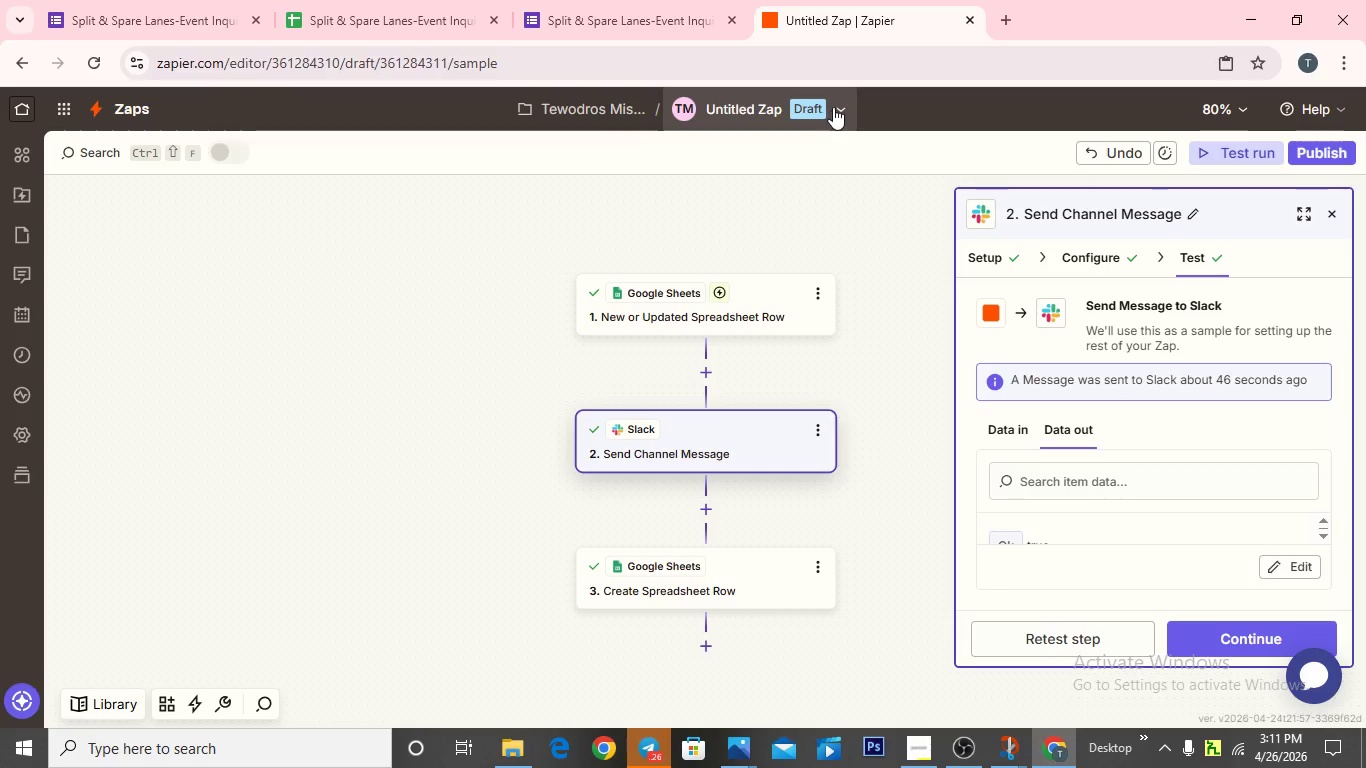 
left_click([845, 102])
 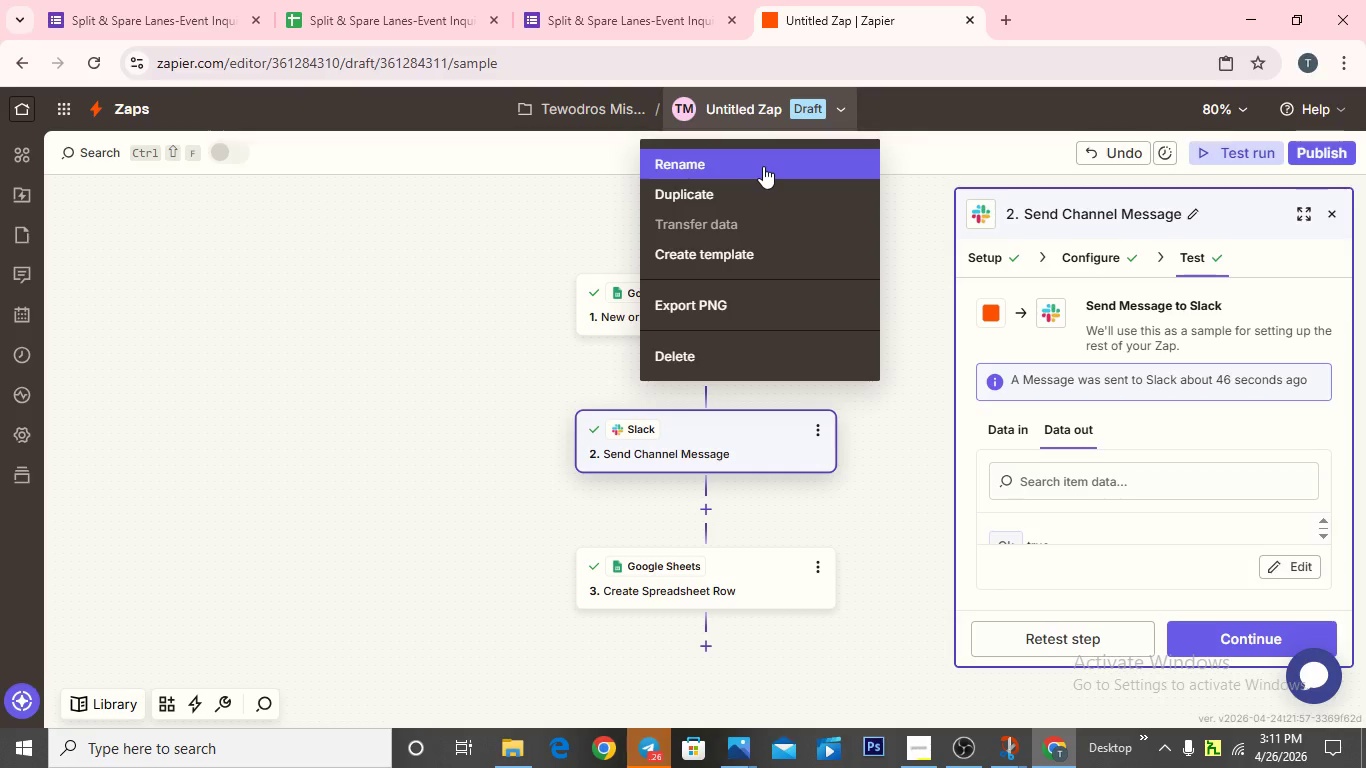 
left_click([764, 166])
 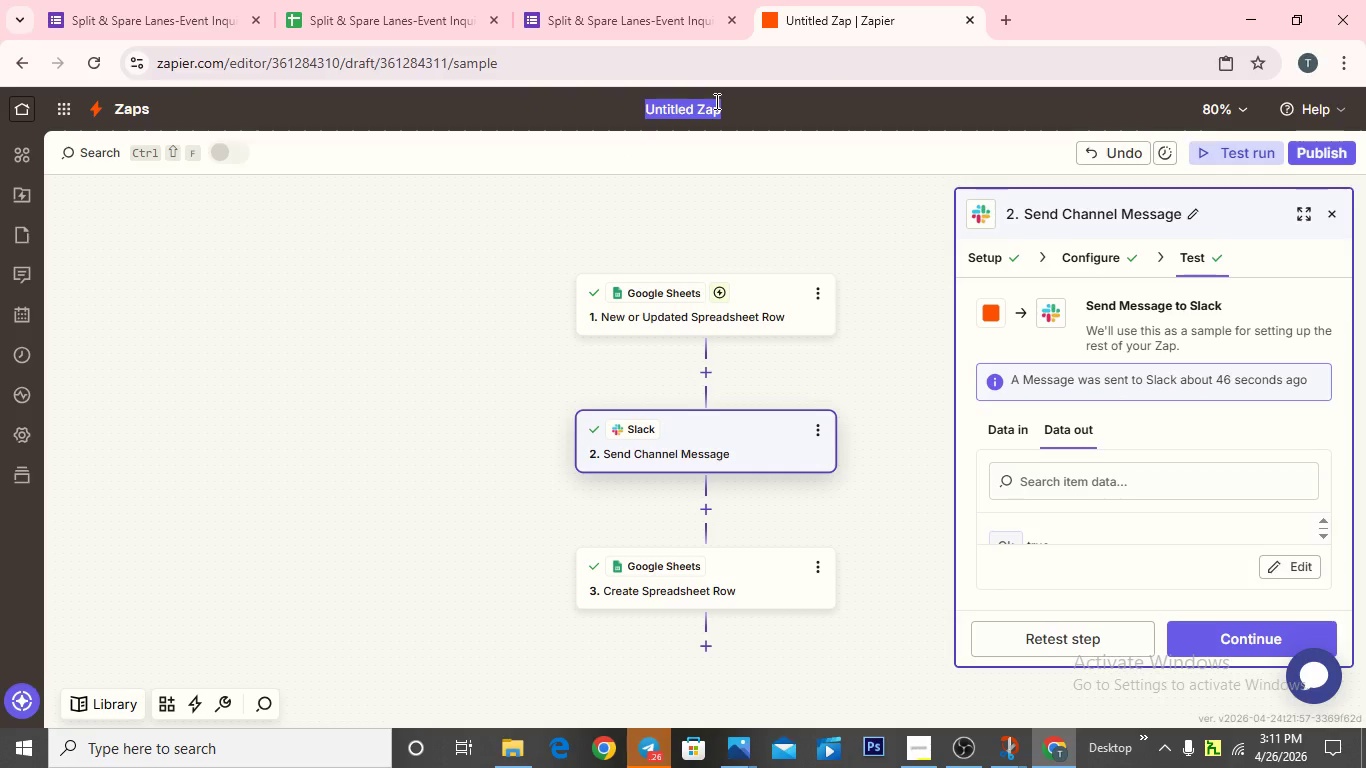 
key(Backspace)
 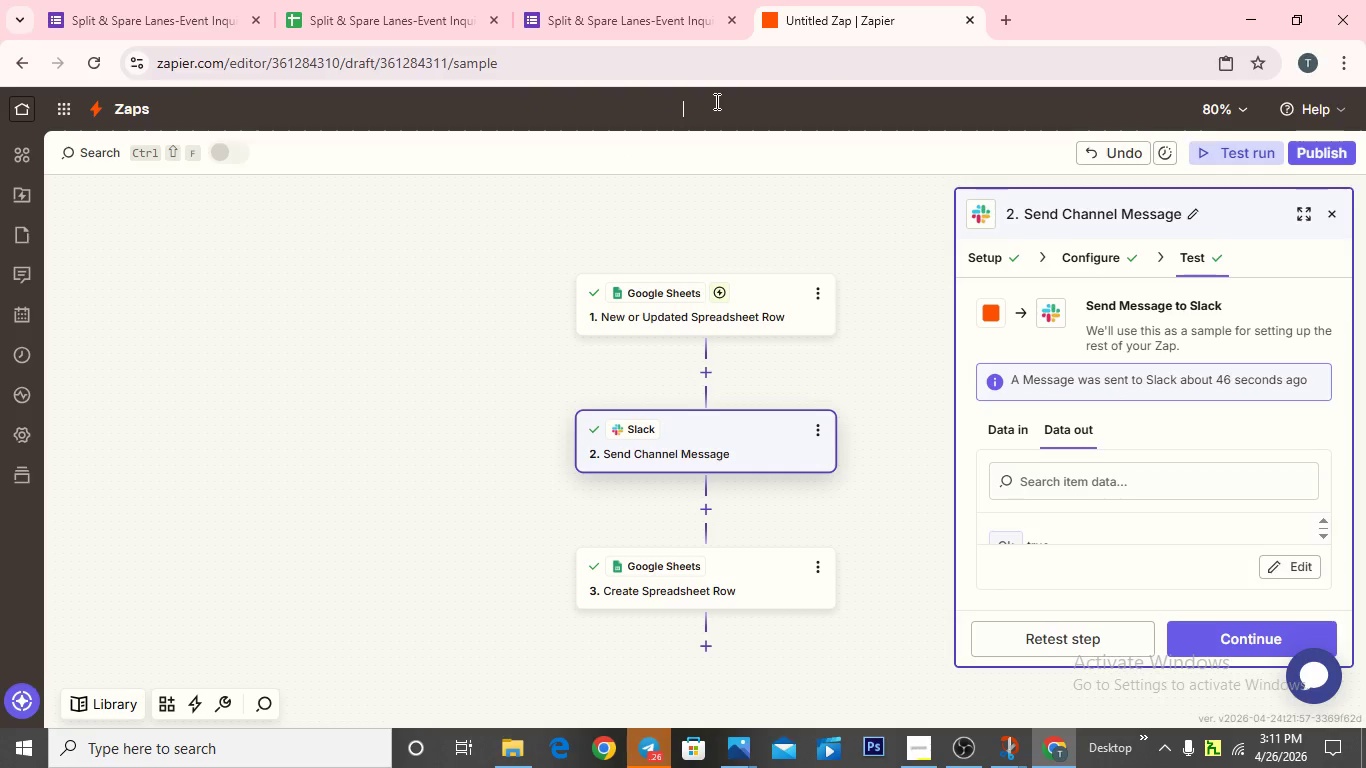 
key(A)
 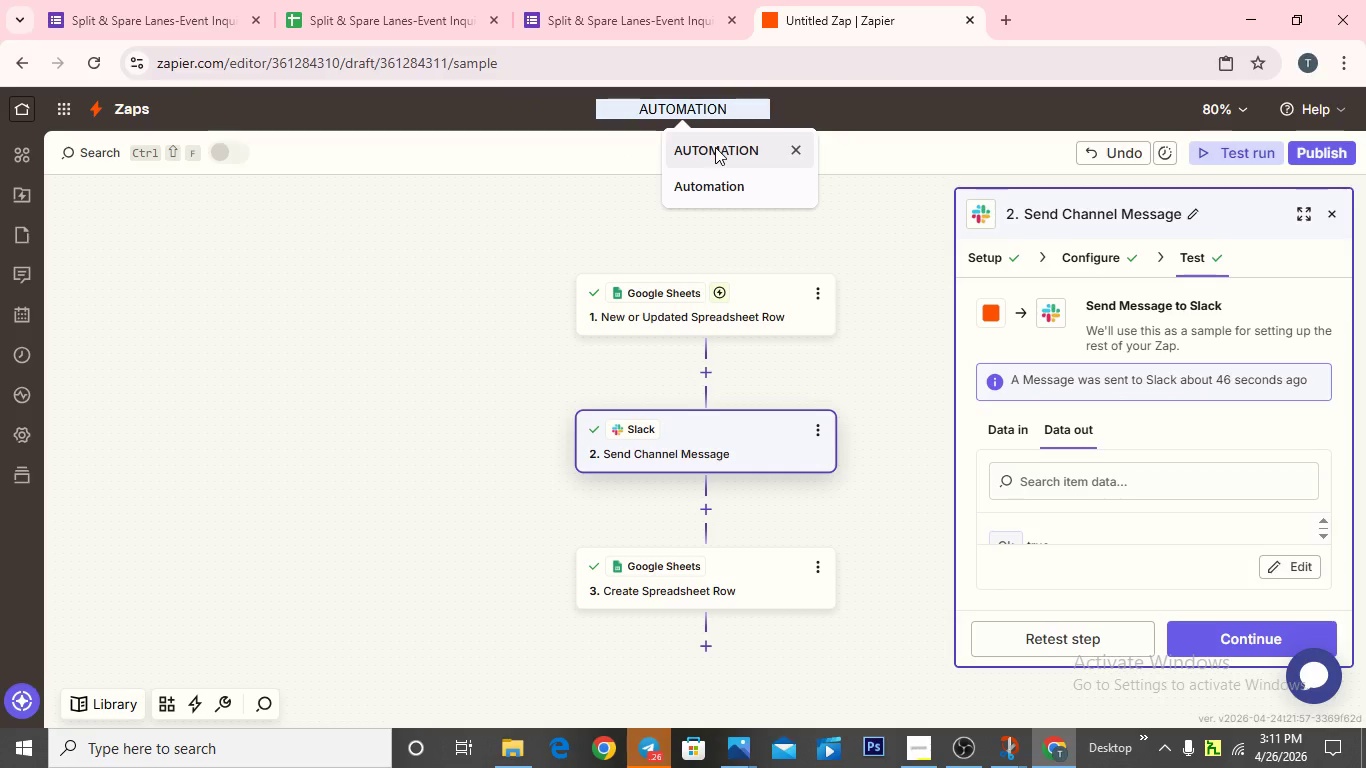 
left_click([716, 147])
 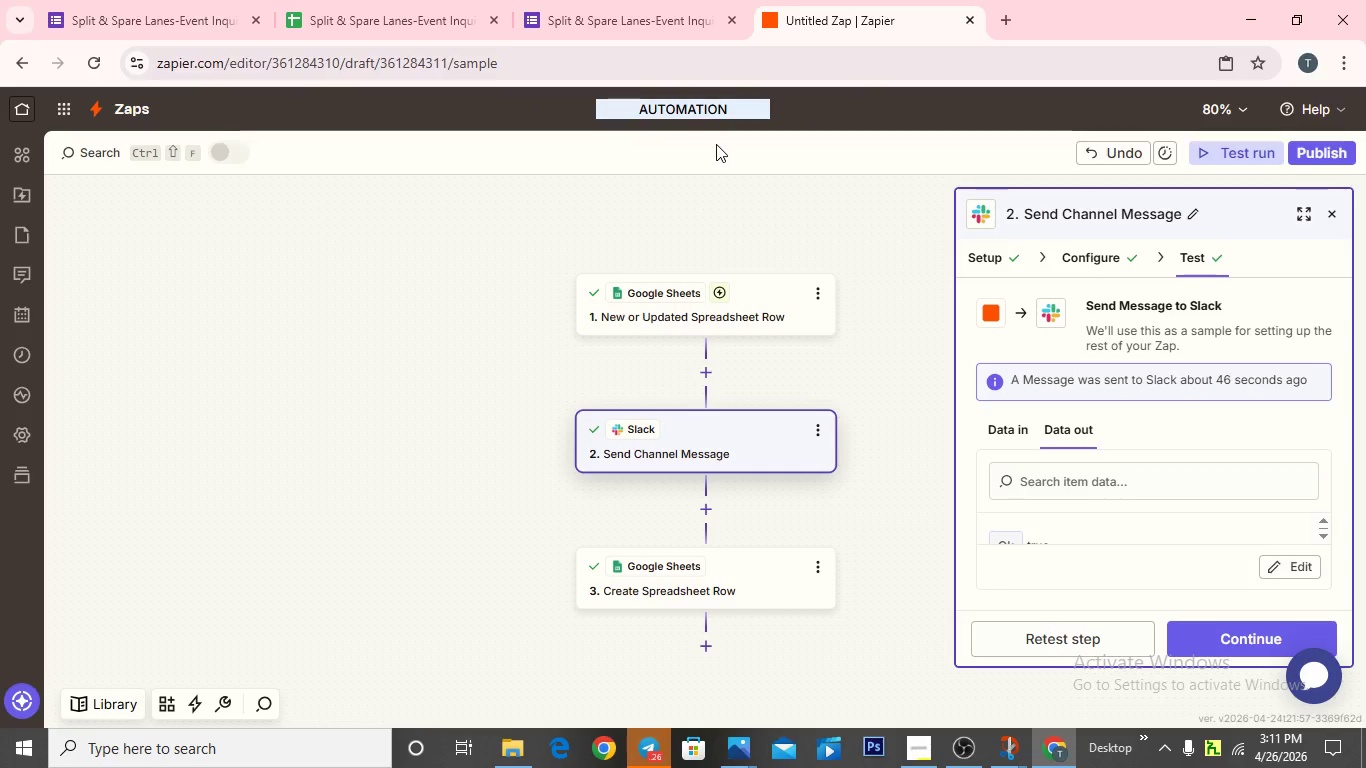 
key(Enter)
 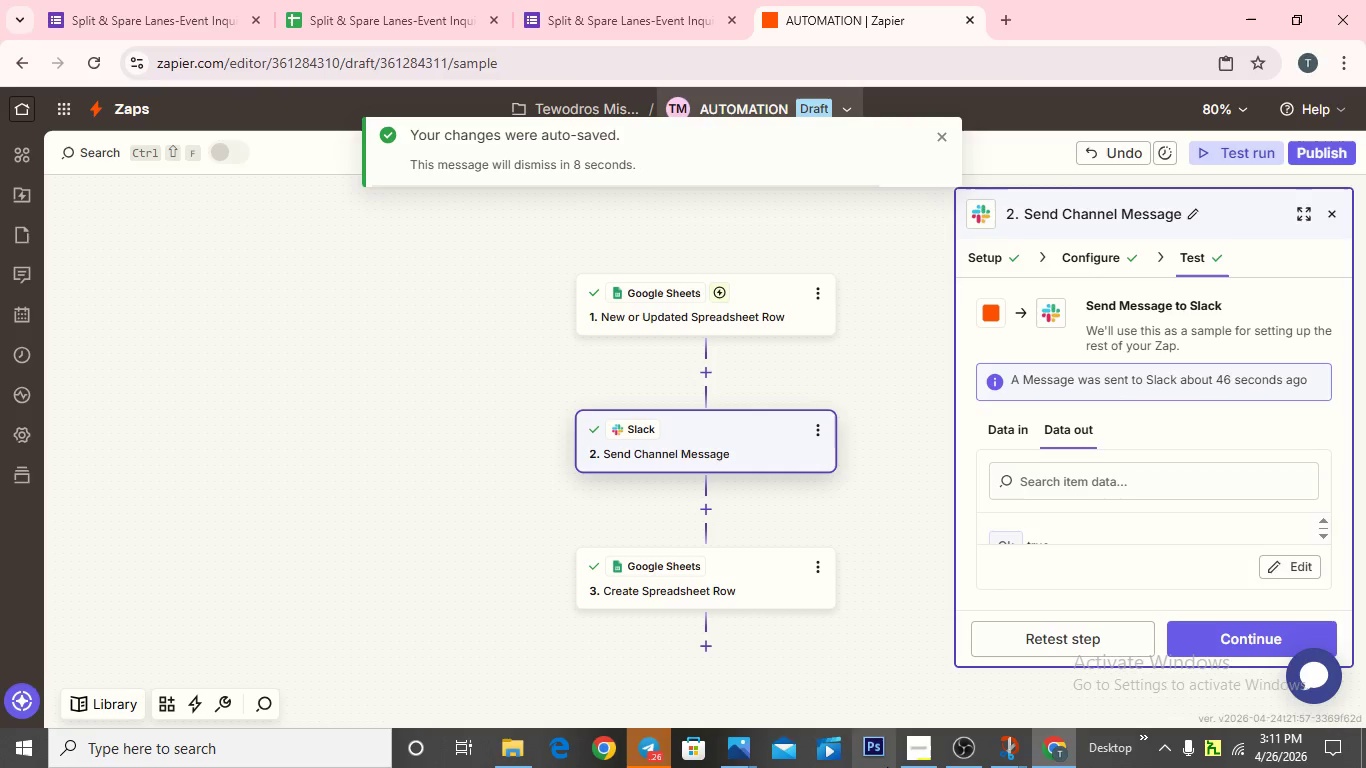 
left_click([920, 750])